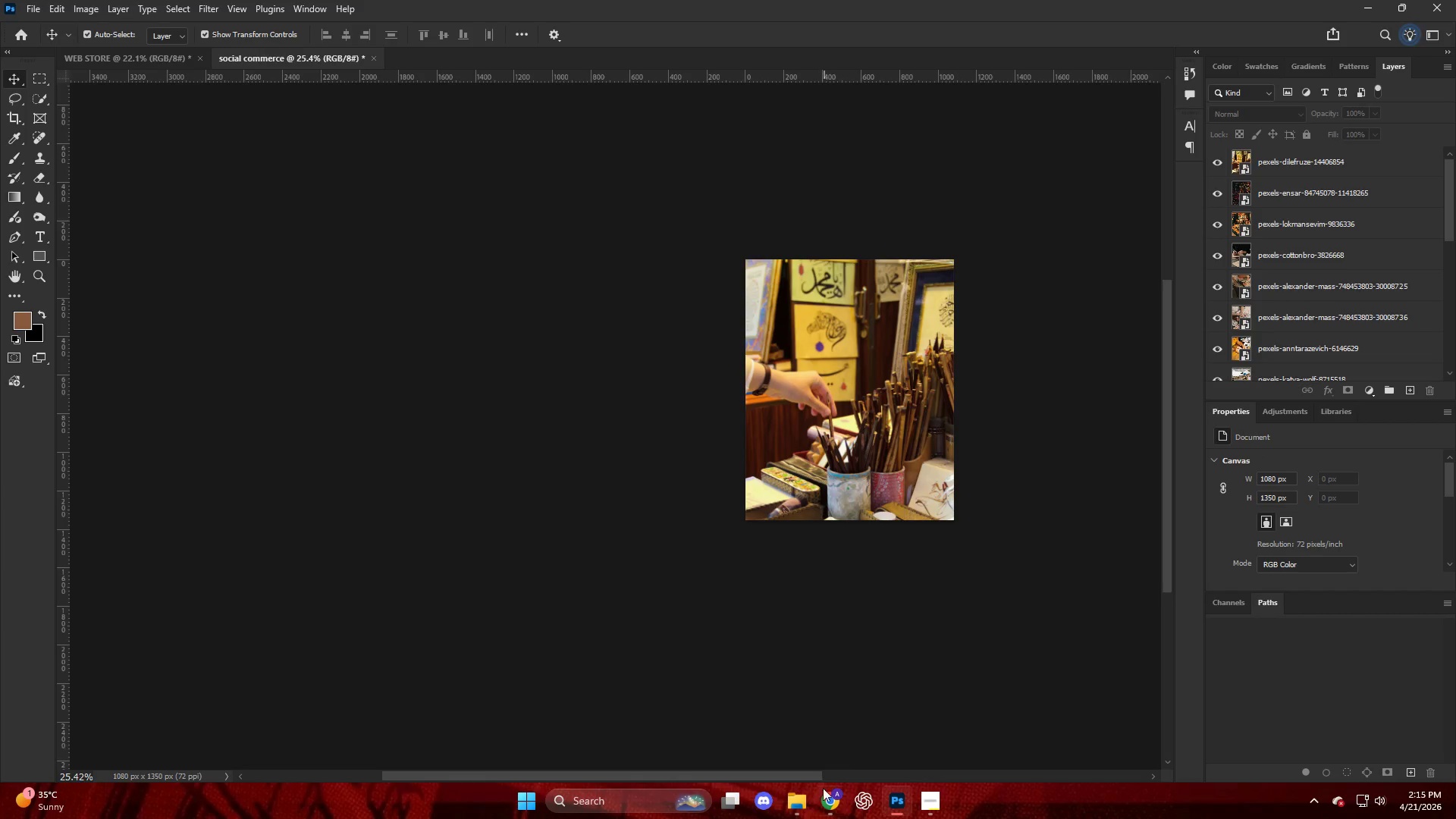 
mouse_move([836, 806])
 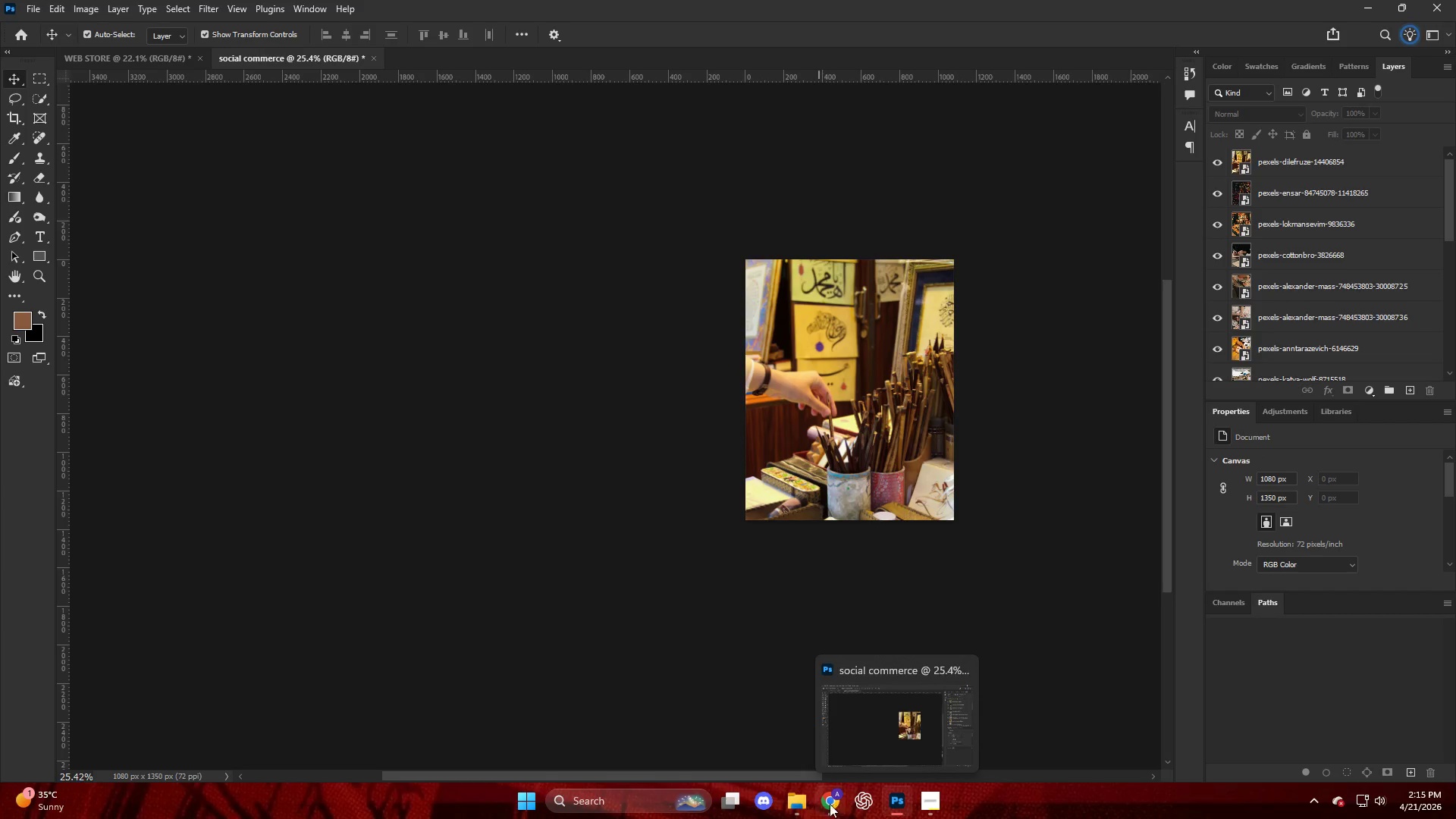 
left_click([830, 803])
 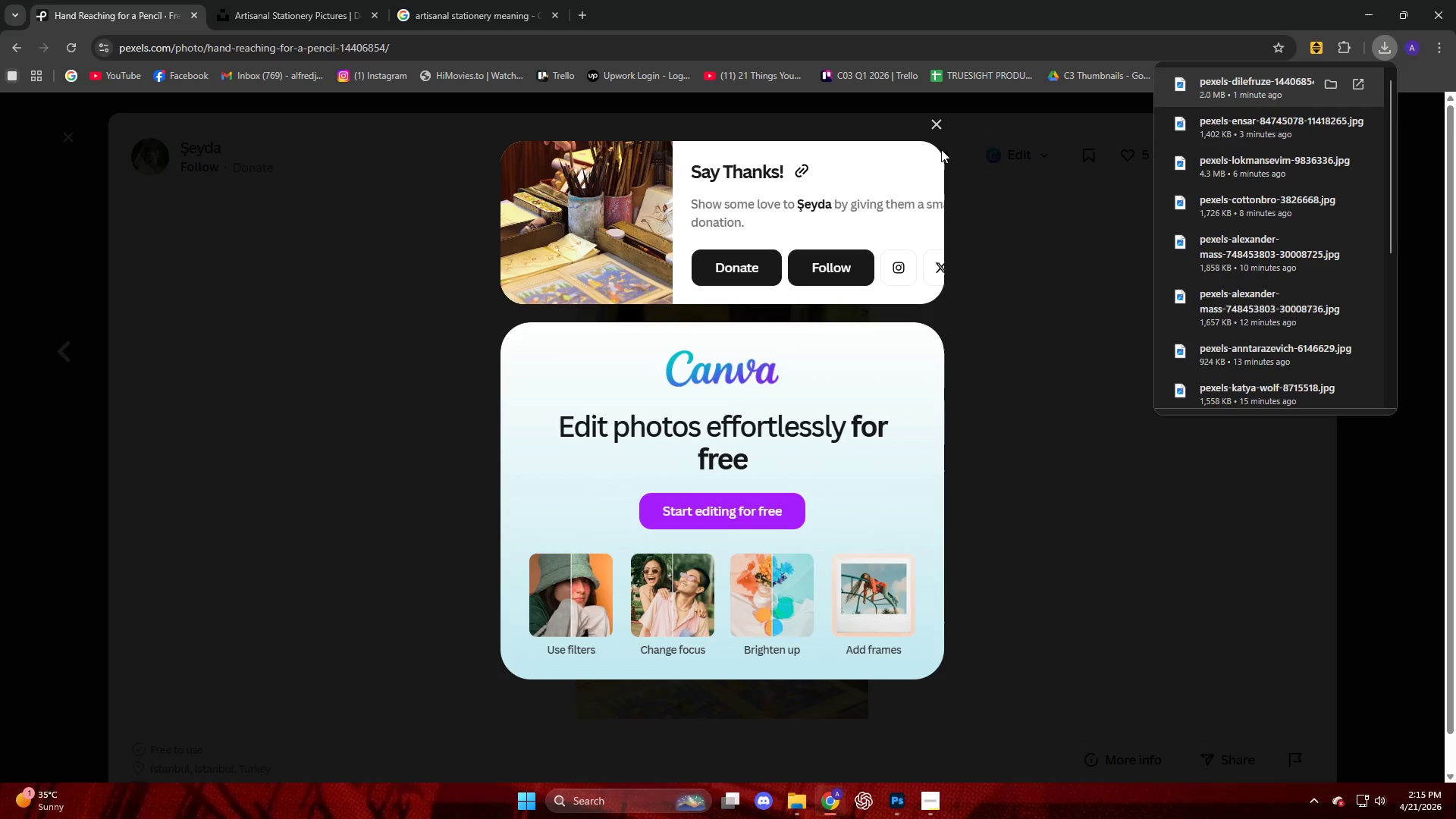 
left_click([943, 125])
 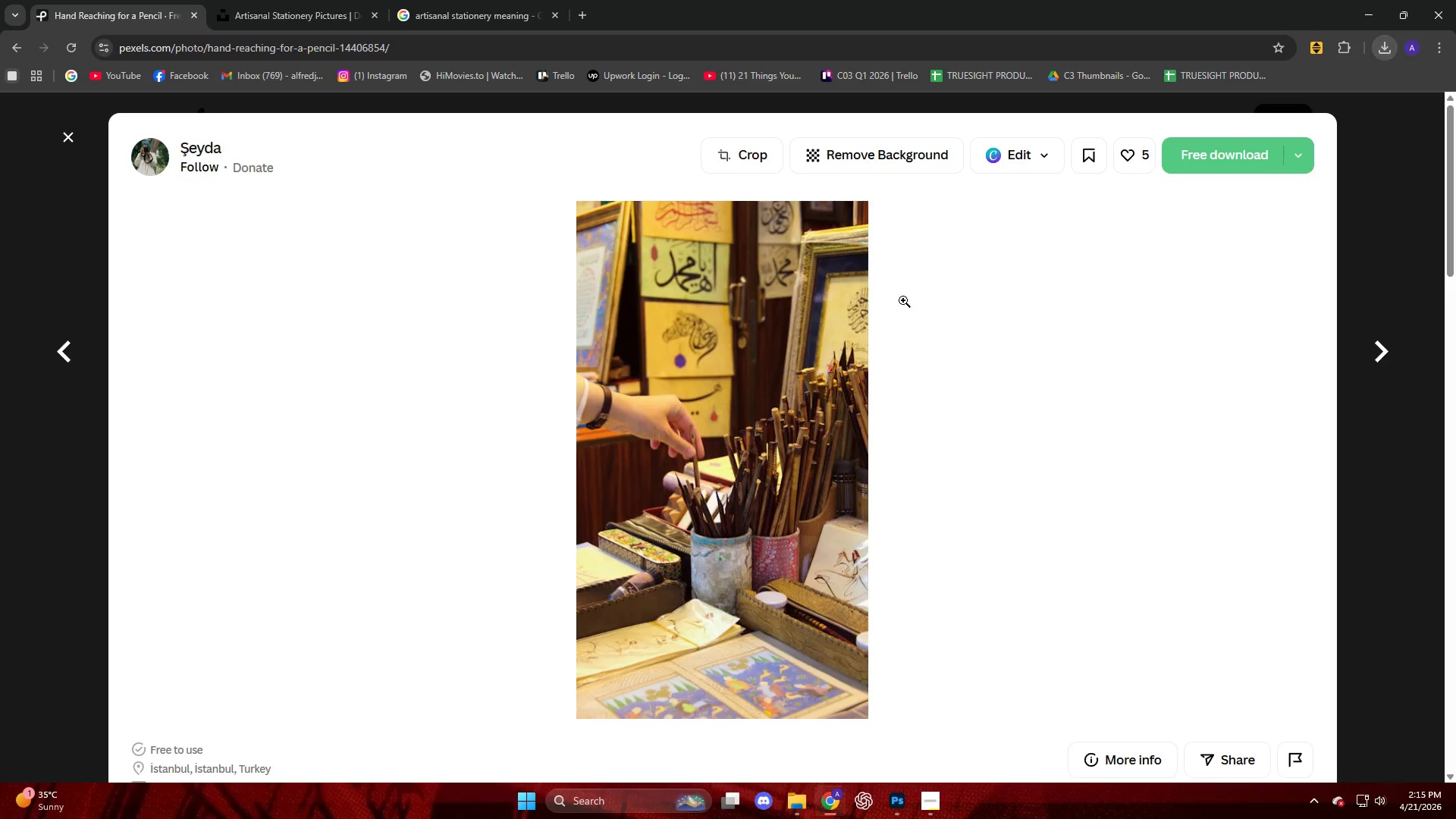 
scroll: coordinate [896, 372], scroll_direction: down, amount: 11.0
 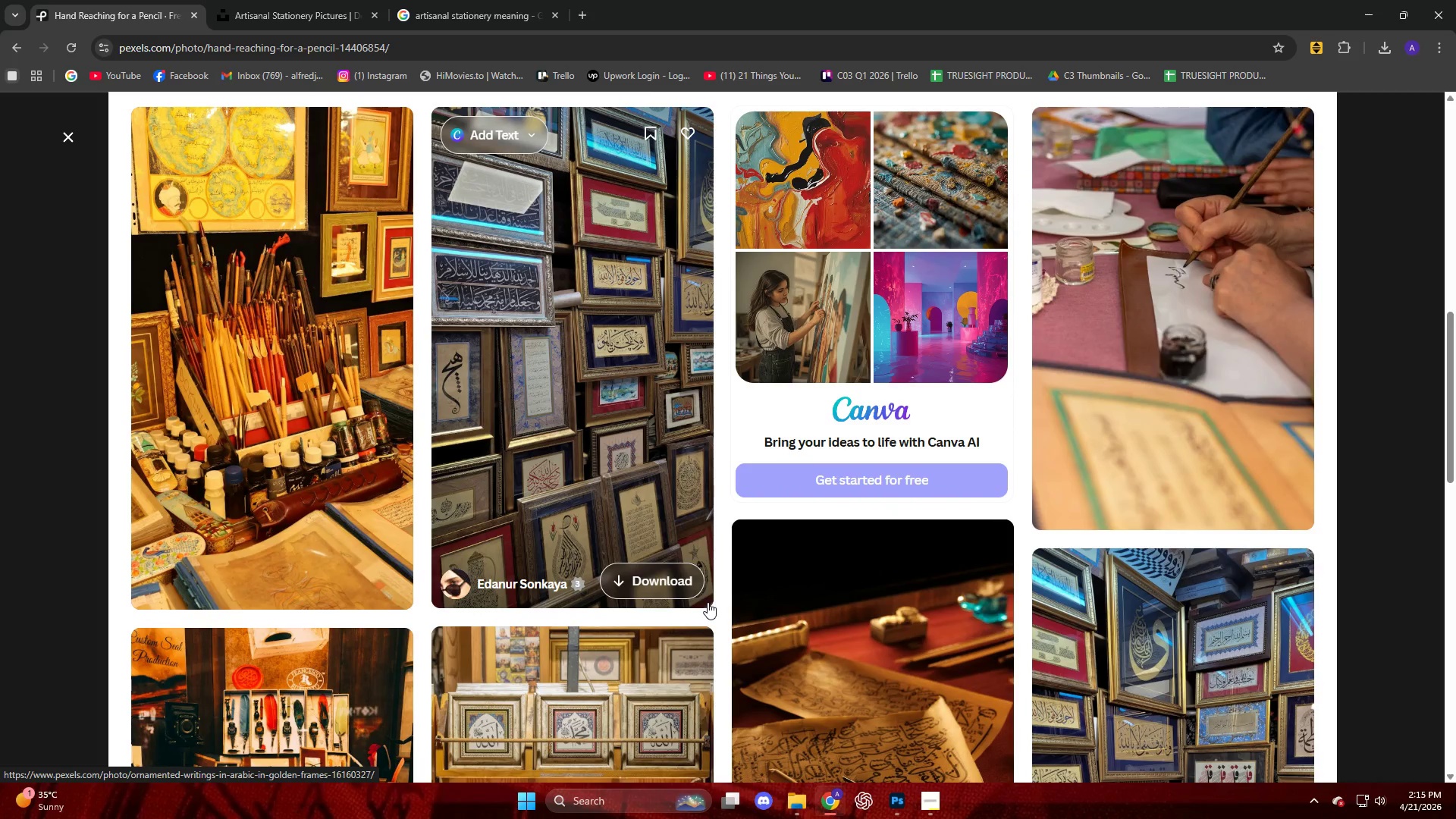 
left_click([929, 792])